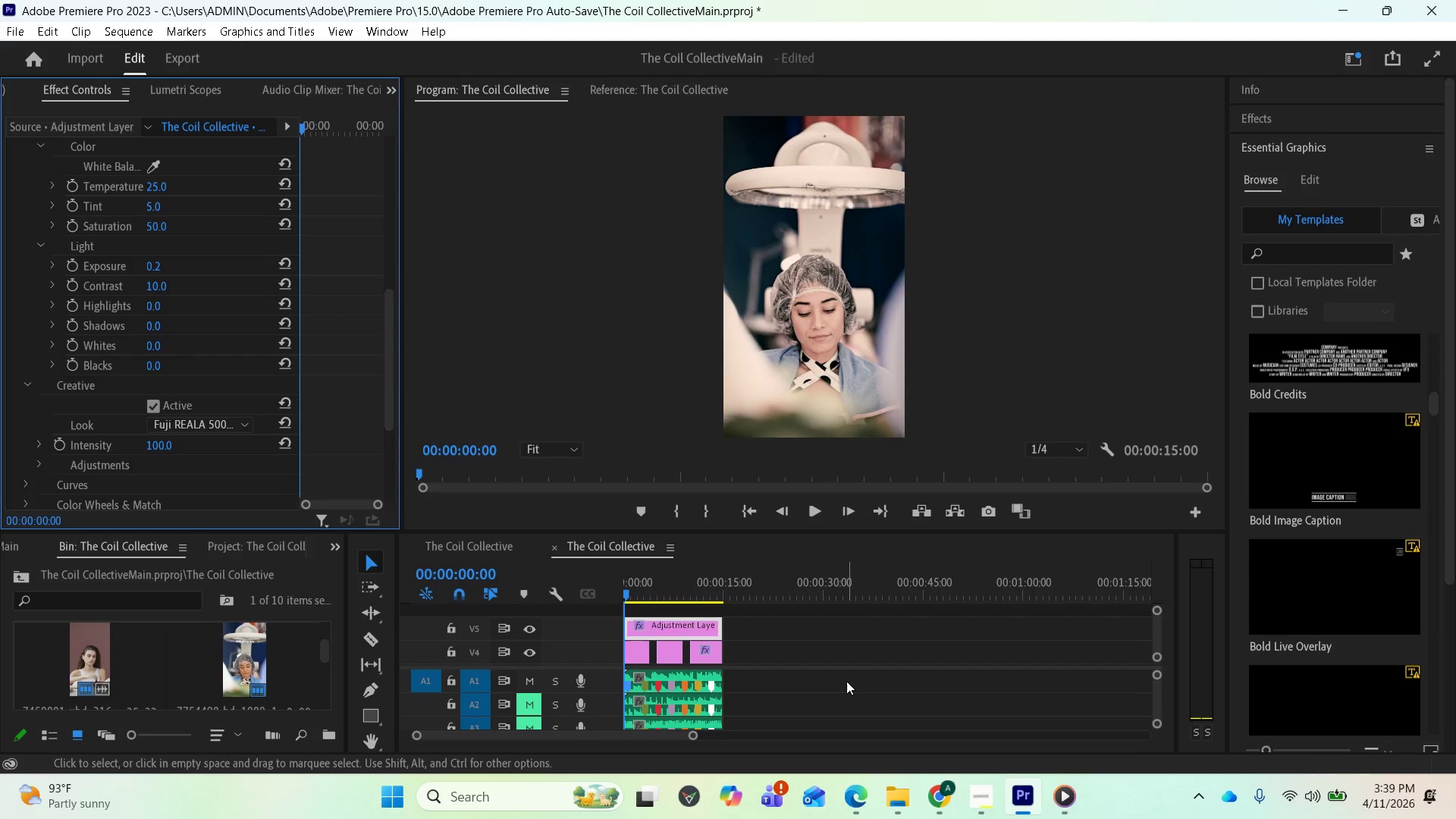 
key(Space)
 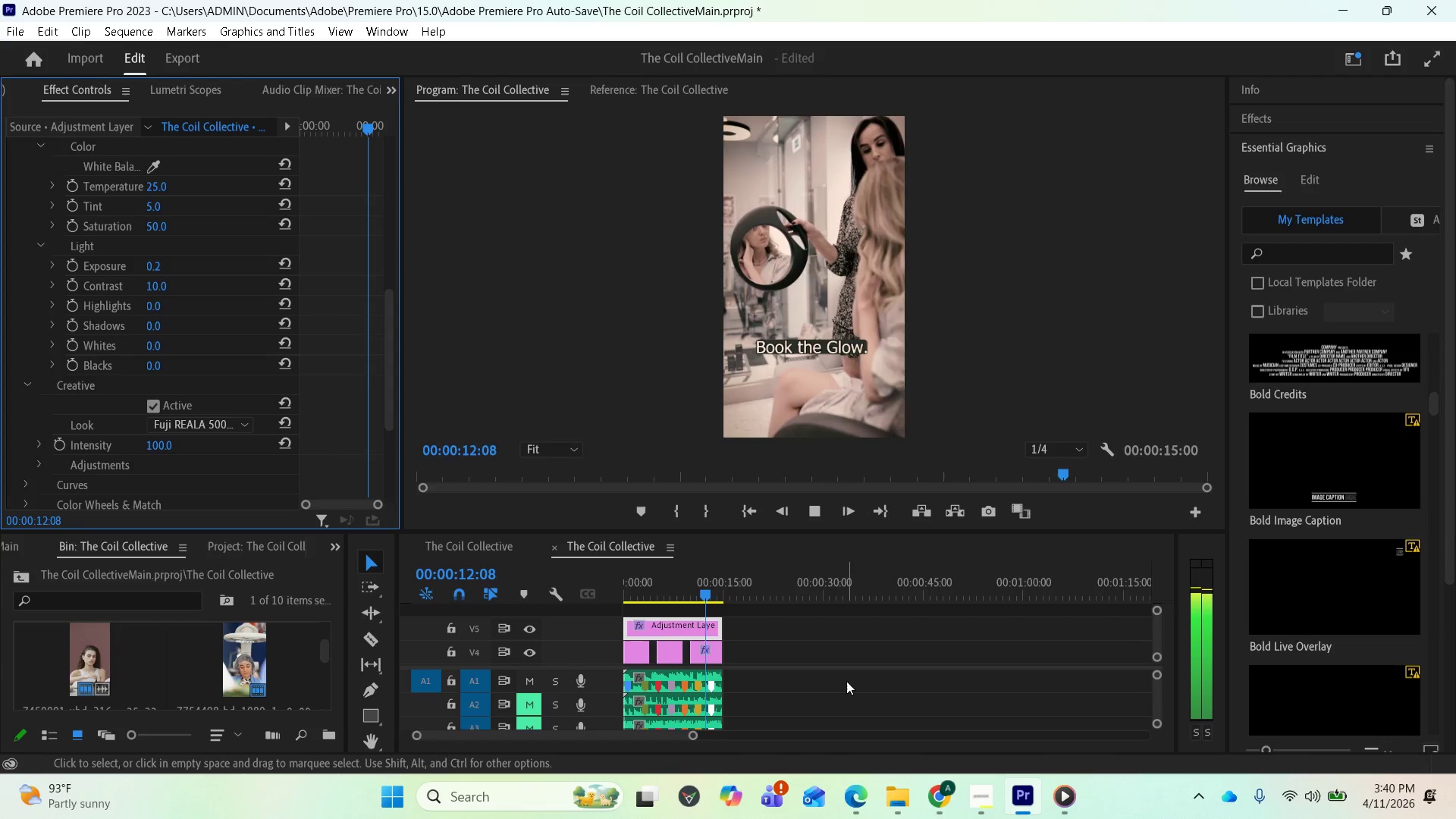 
wait(17.28)
 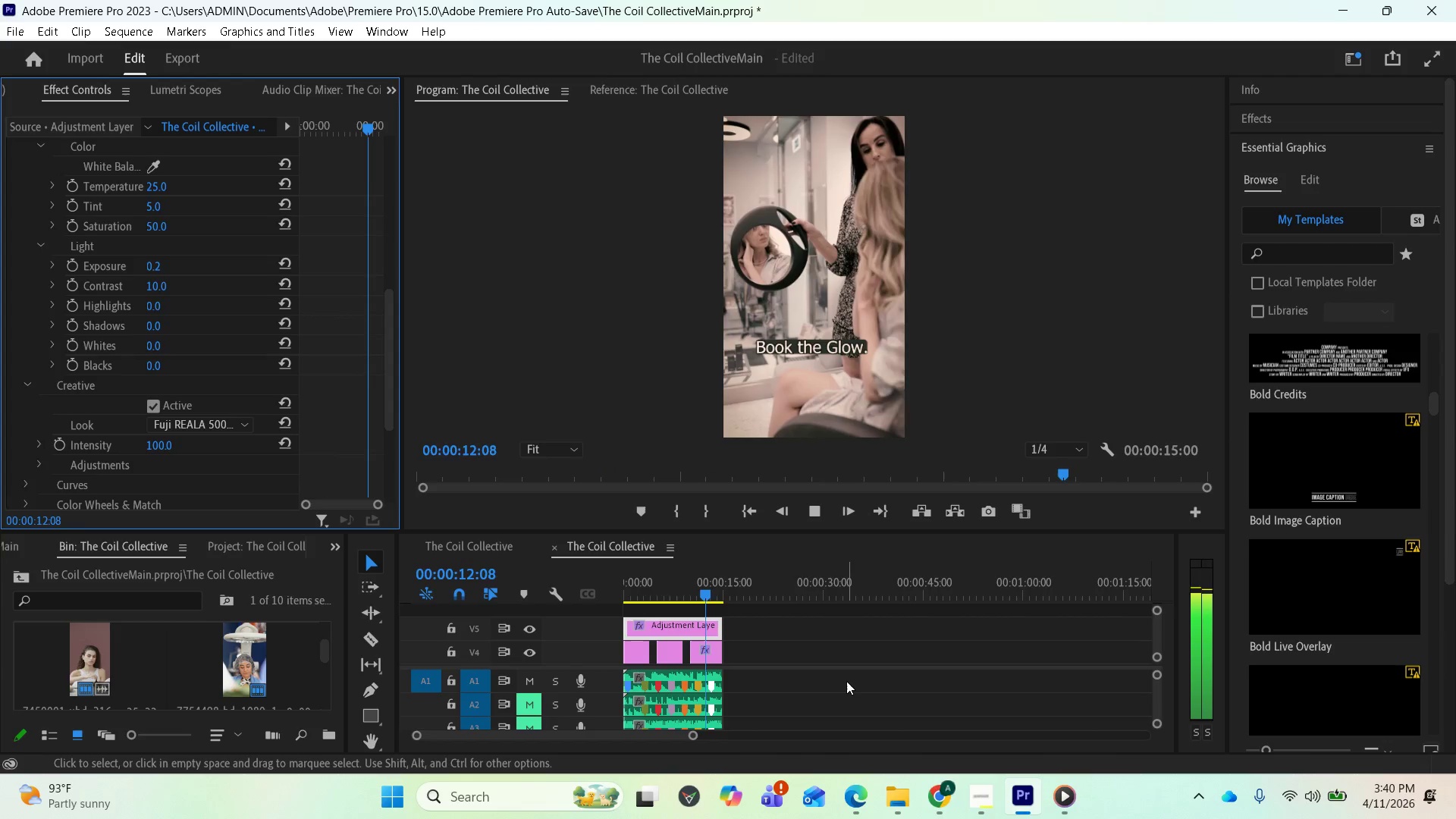 
left_click([206, 124])
 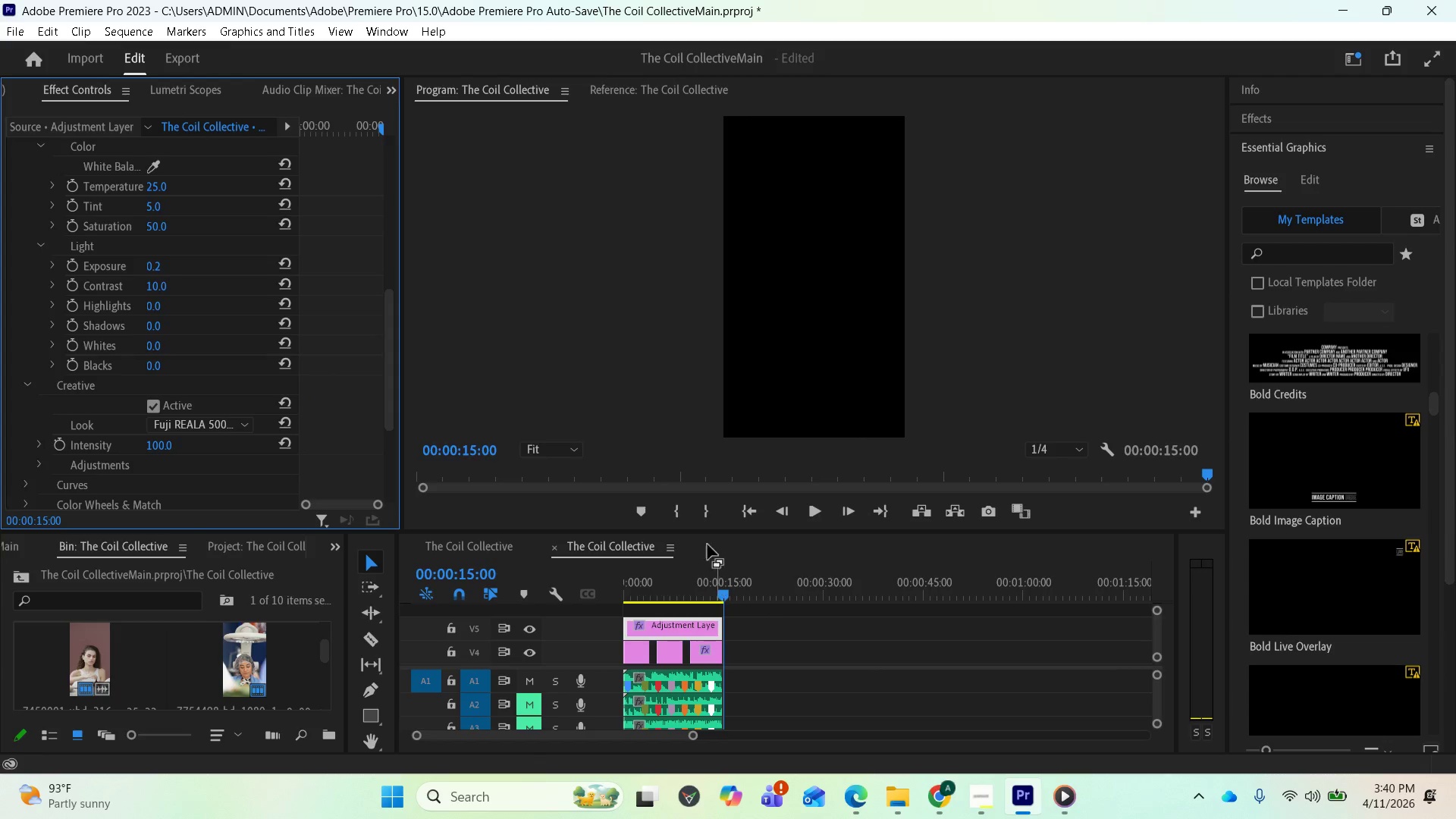 
left_click([736, 513])
 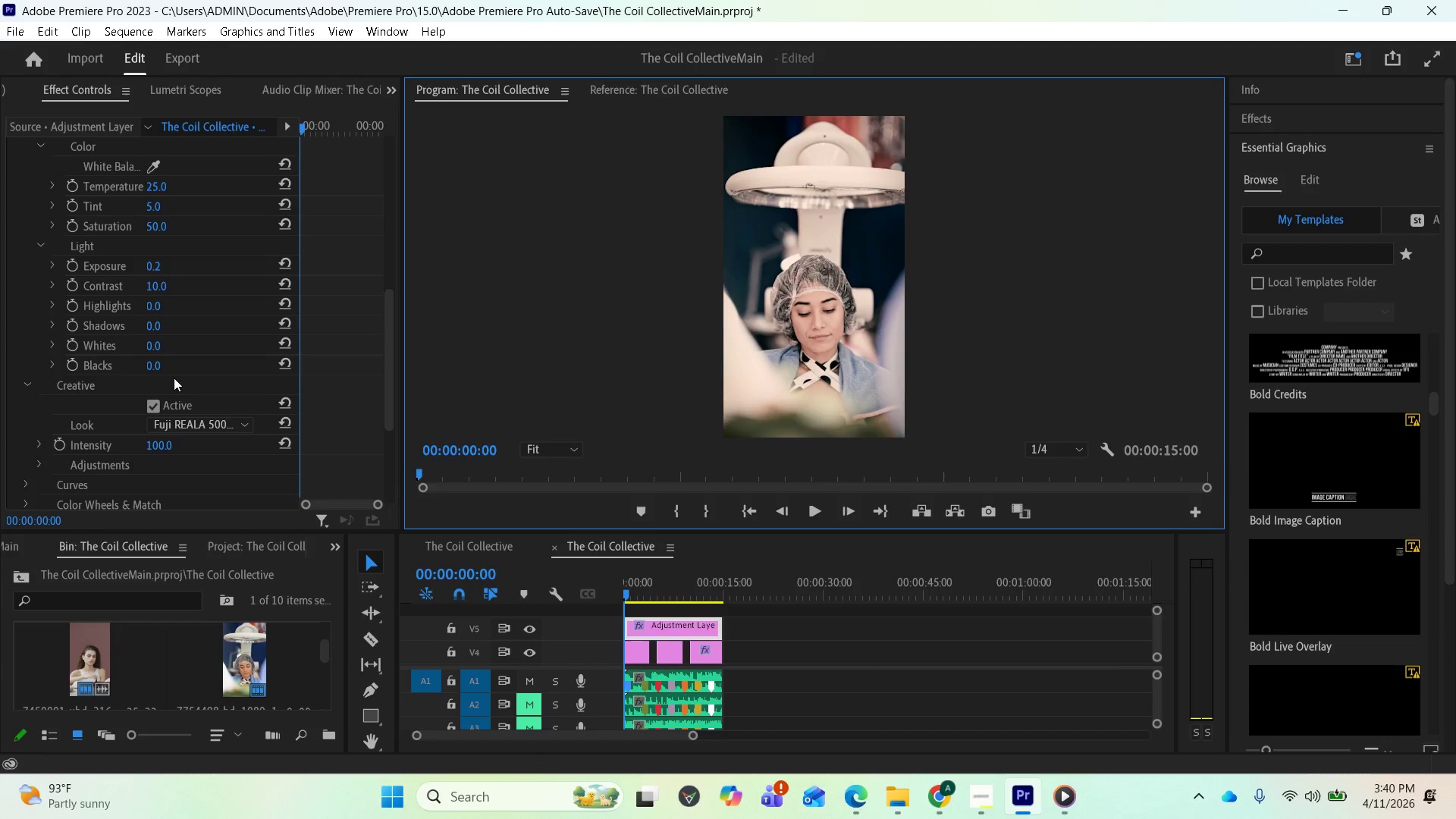 
left_click([185, 424])
 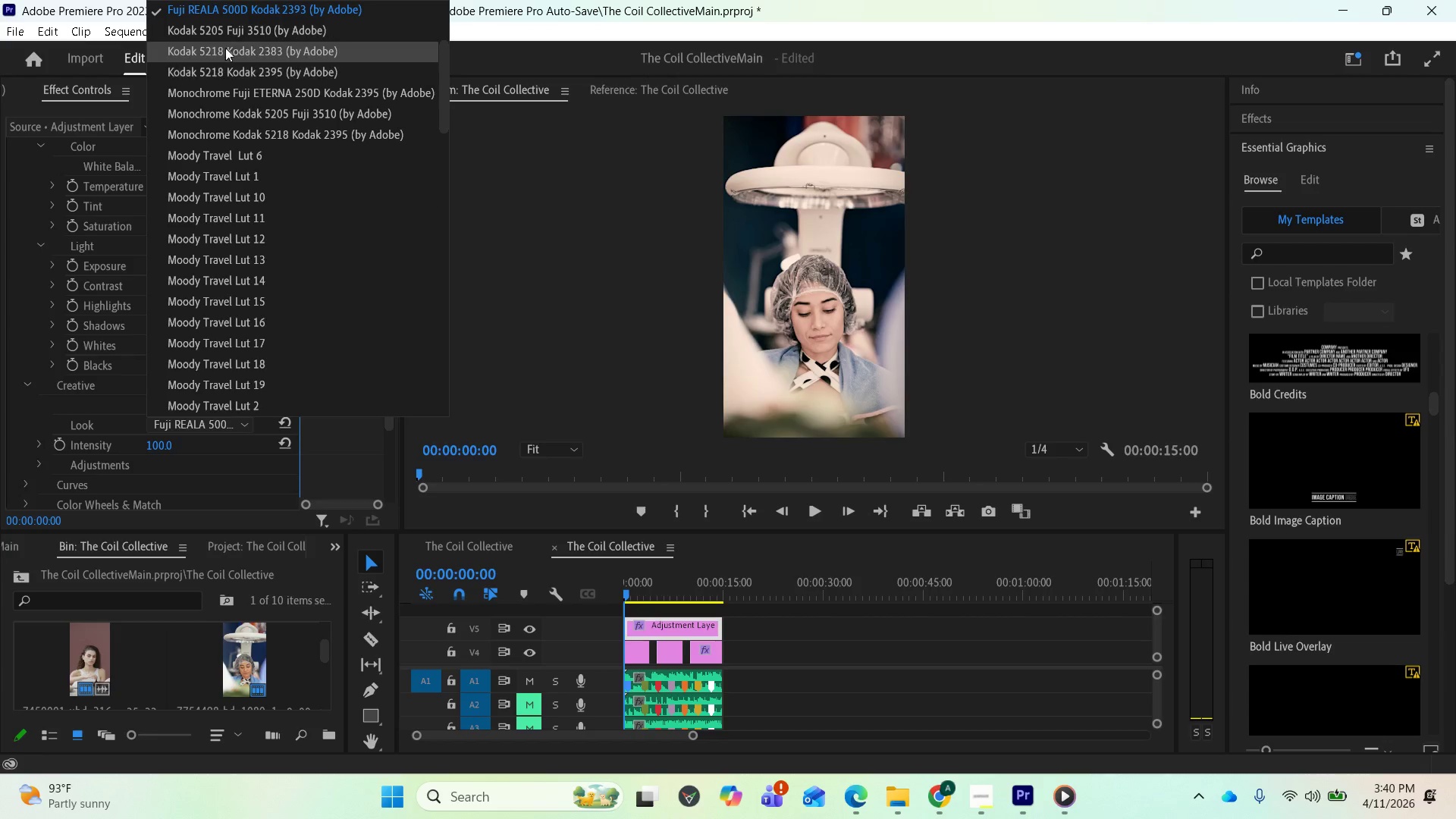 
left_click([227, 35])
 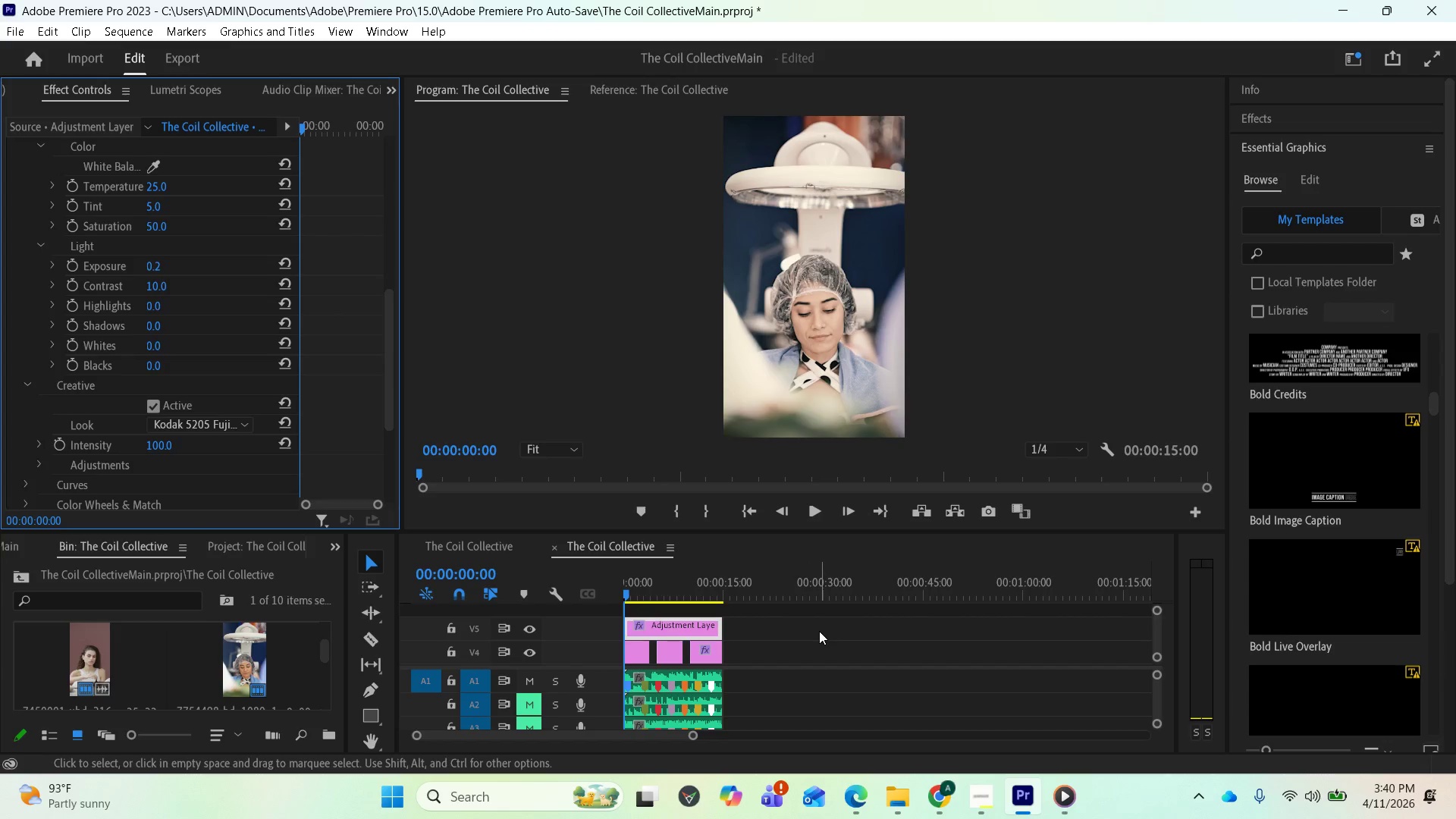 
key(Space)
 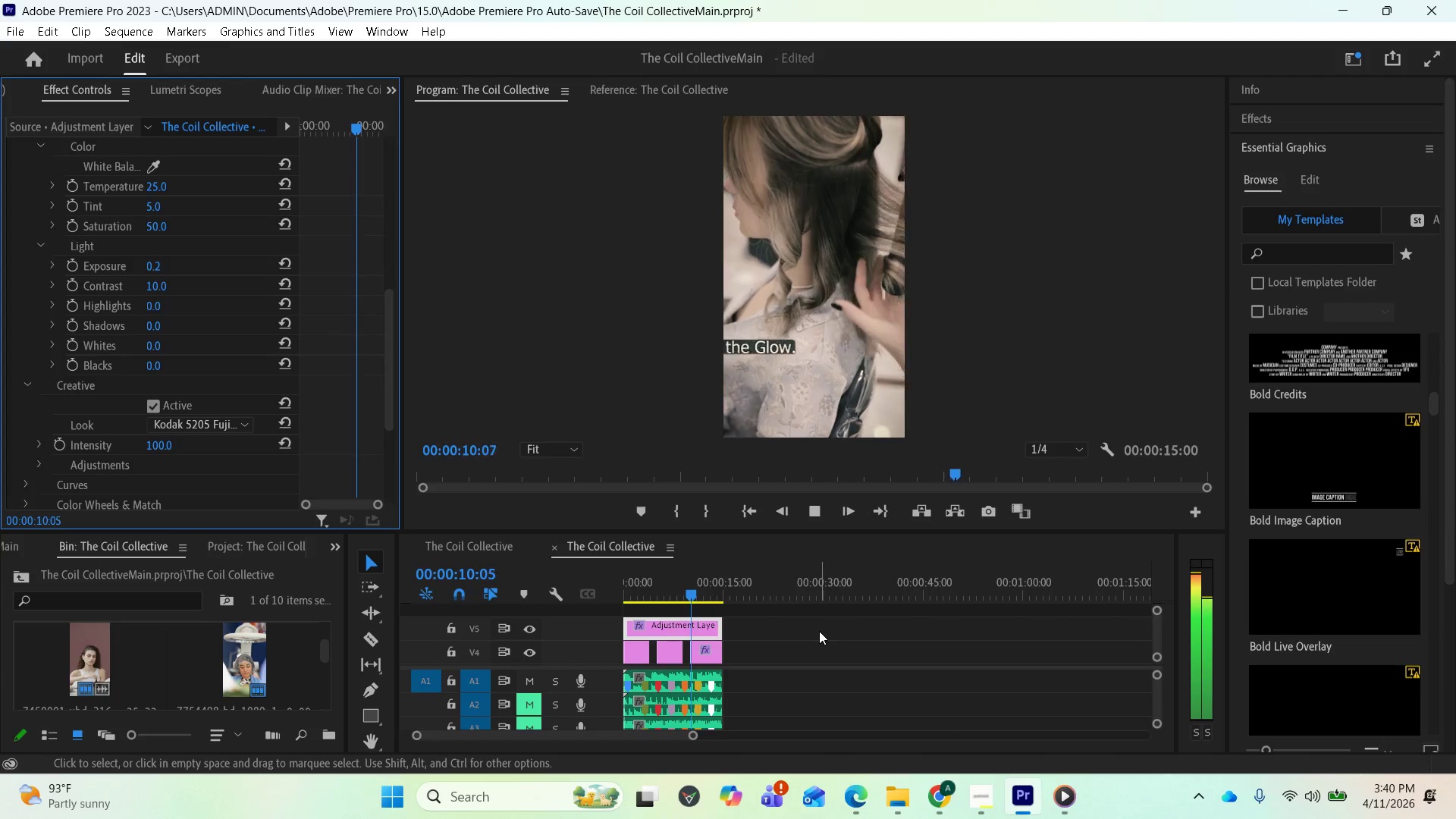 
wait(15.39)
 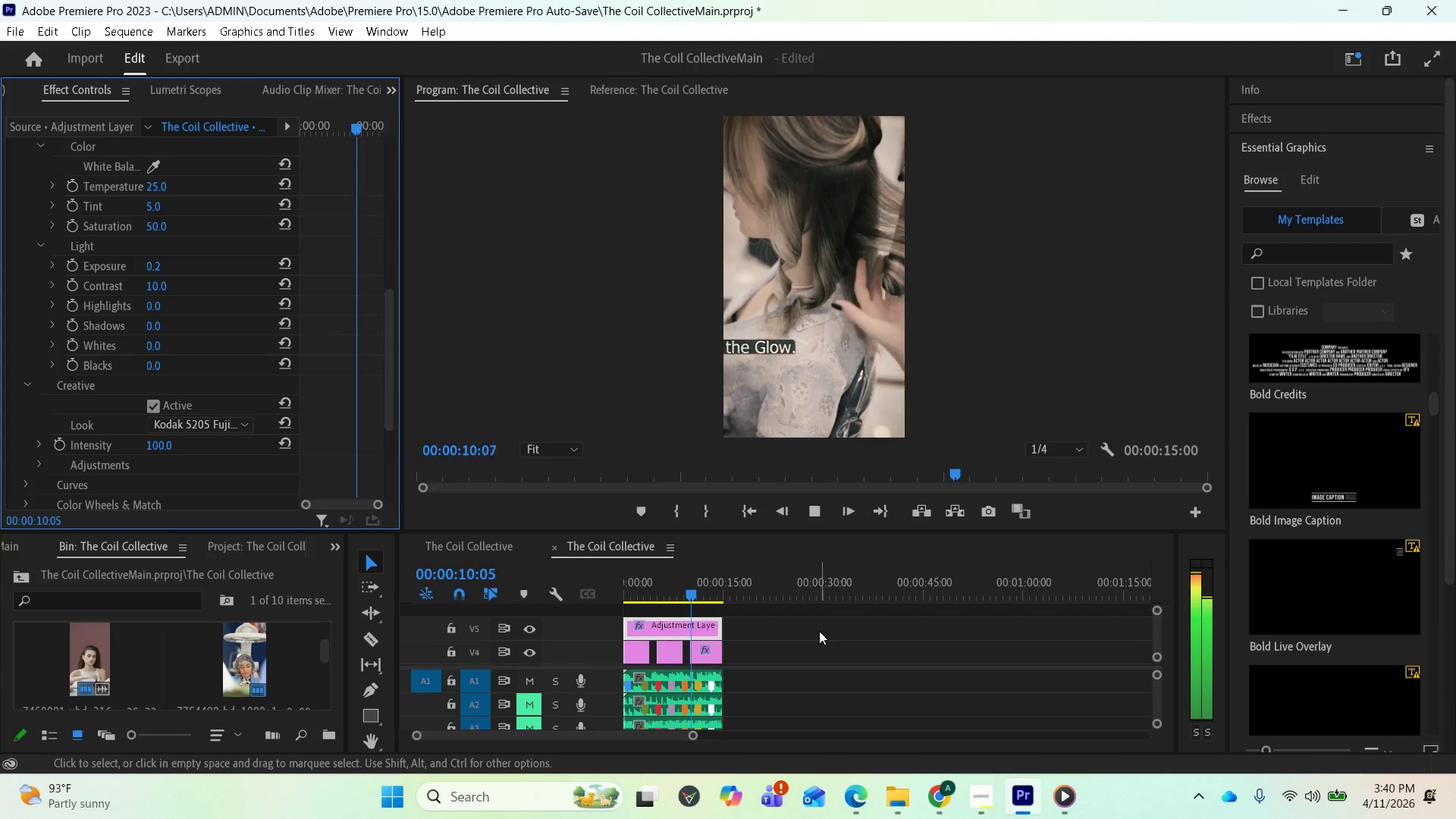 
key(Space)
 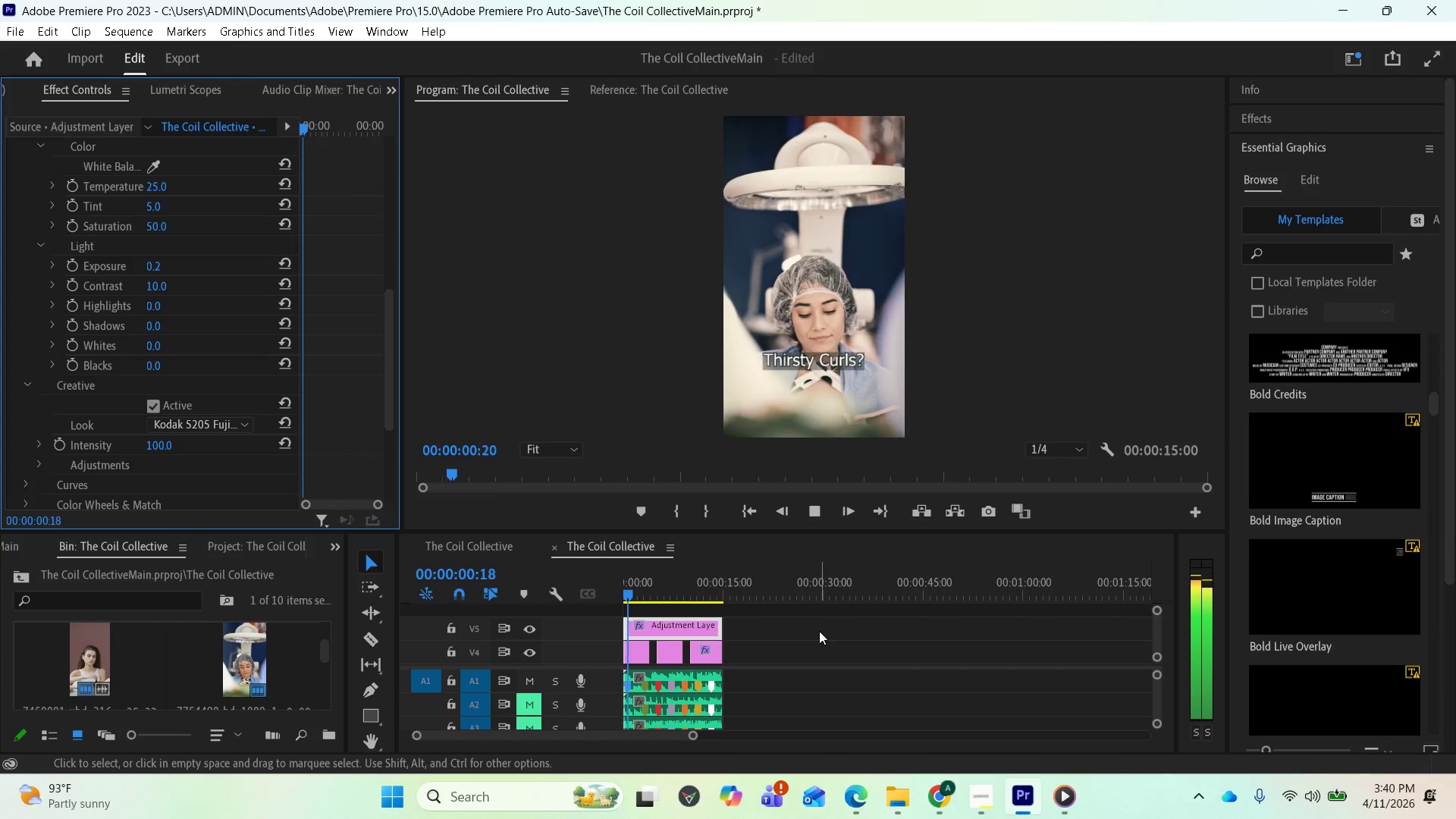 
key(Space)
 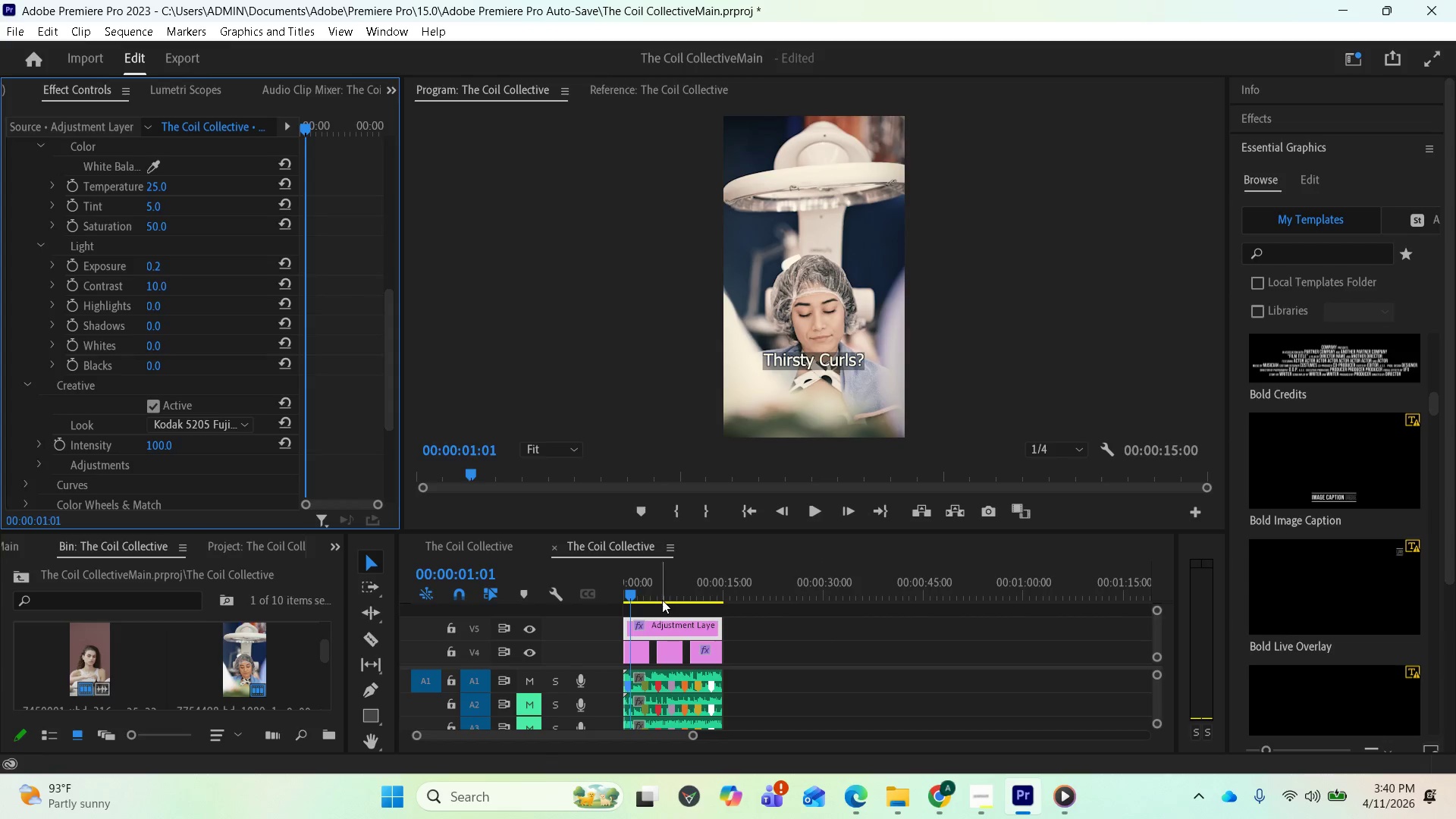 
left_click_drag(start_coordinate=[634, 600], to_coordinate=[620, 597])
 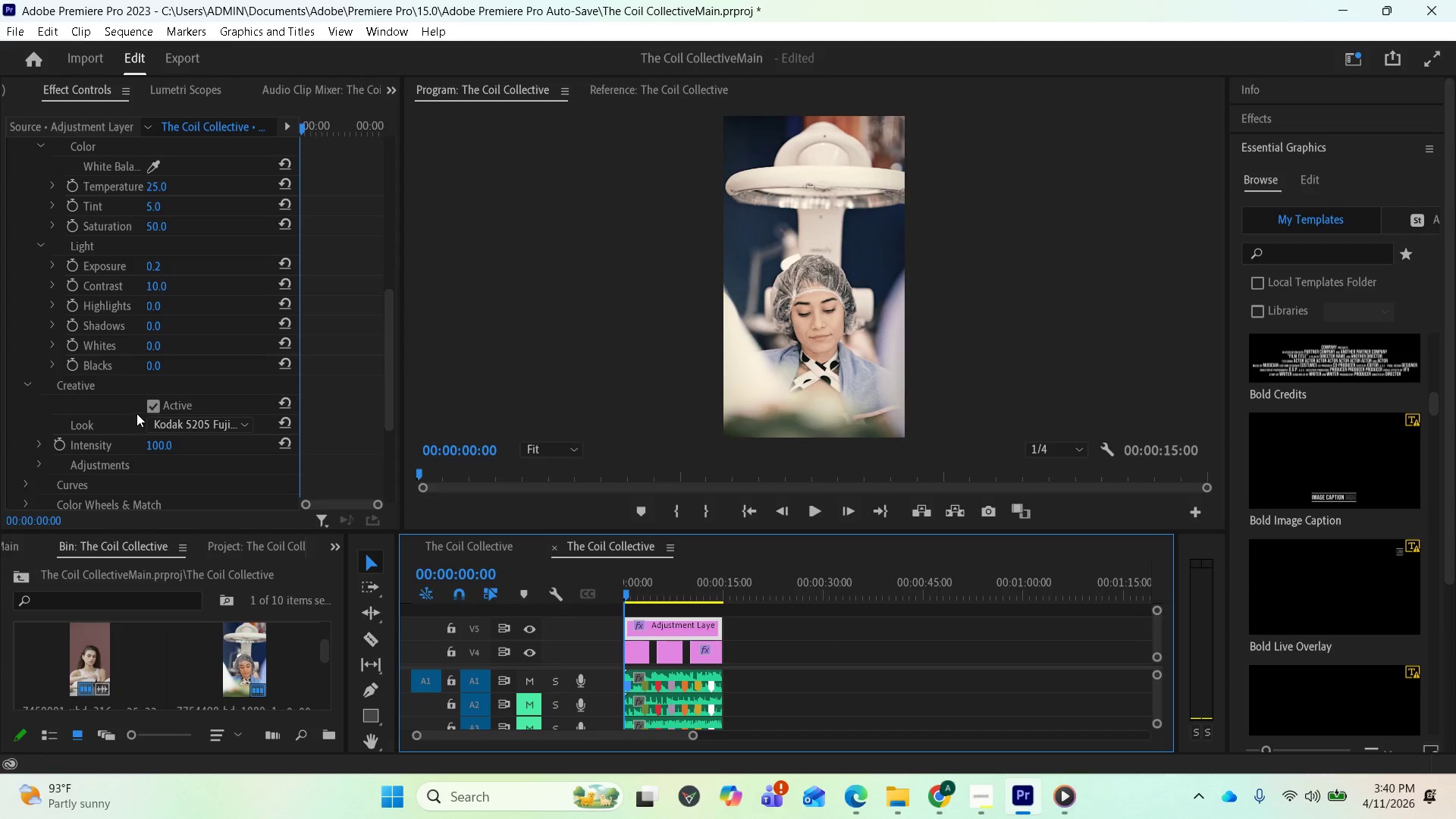 
left_click([153, 419])
 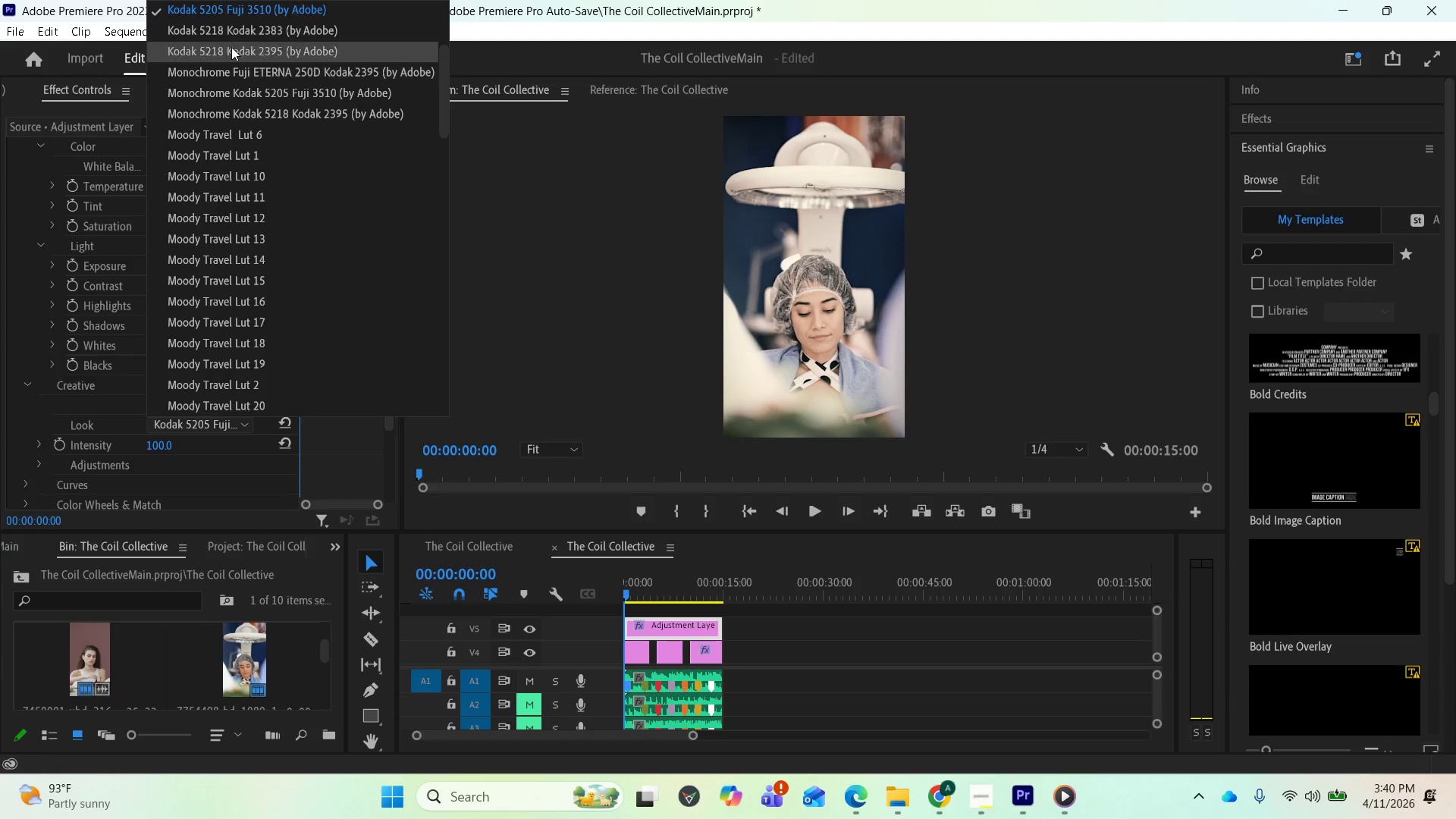 
left_click([239, 33])
 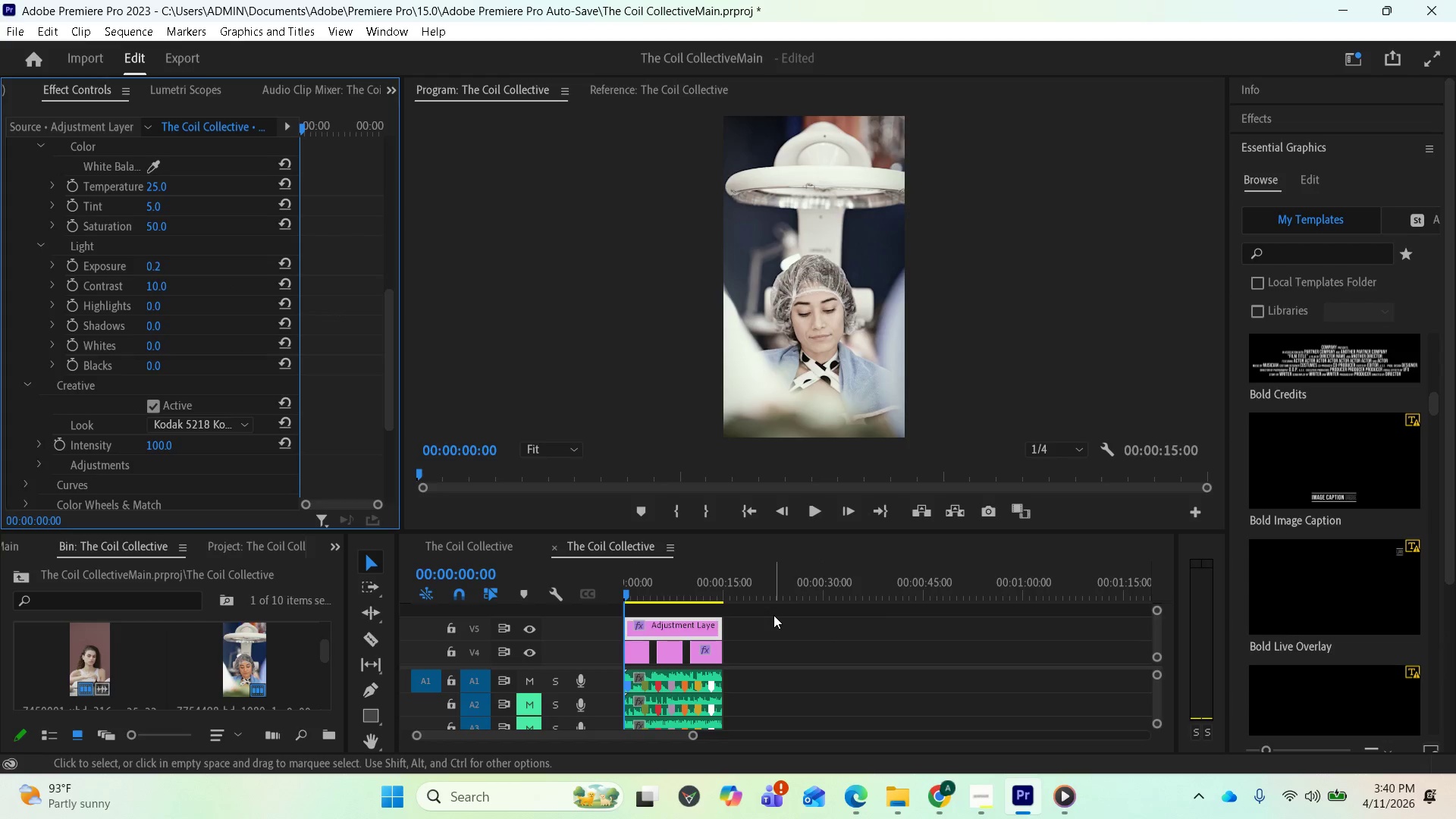 
key(Space)
 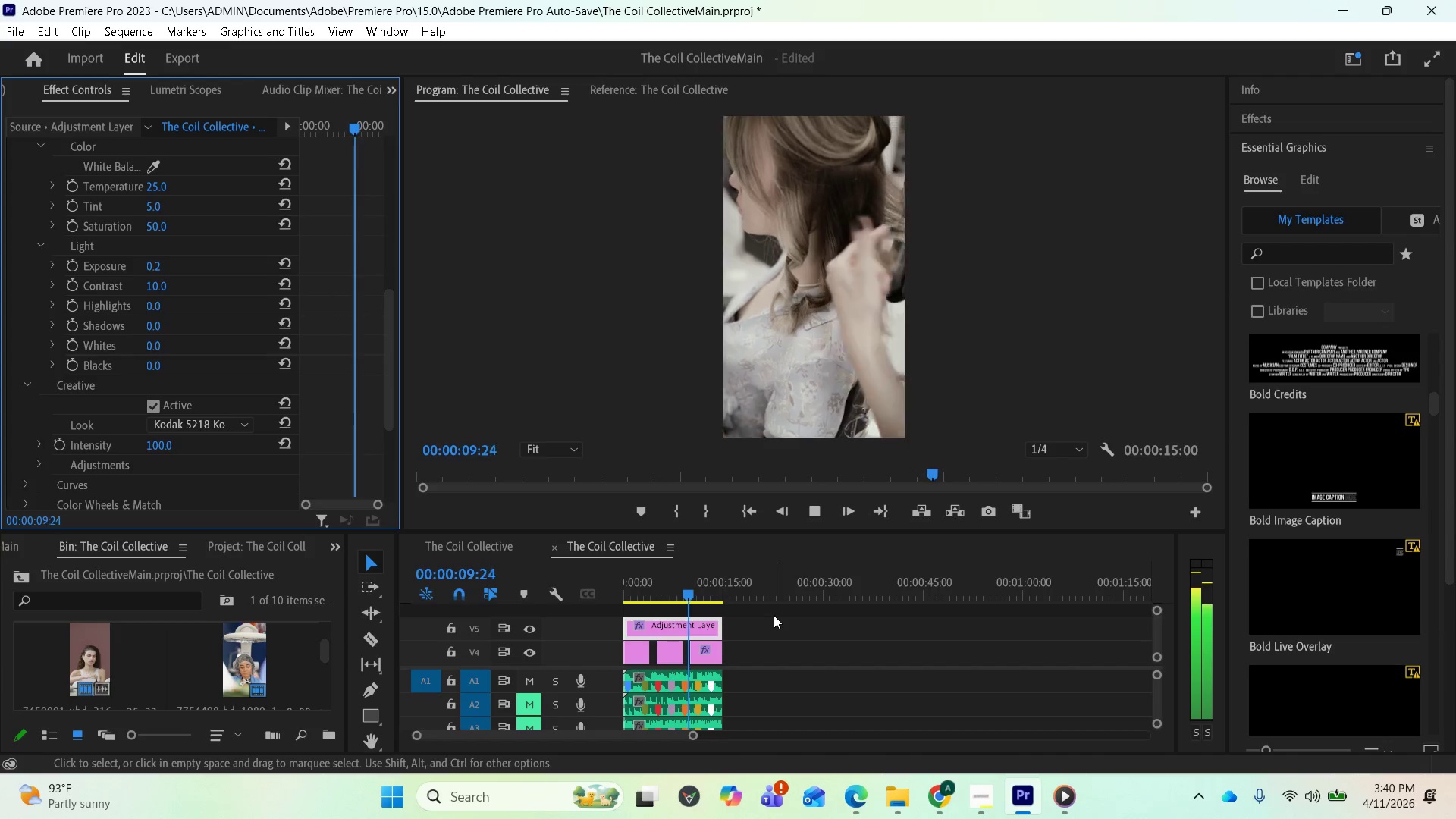 
wait(14.98)
 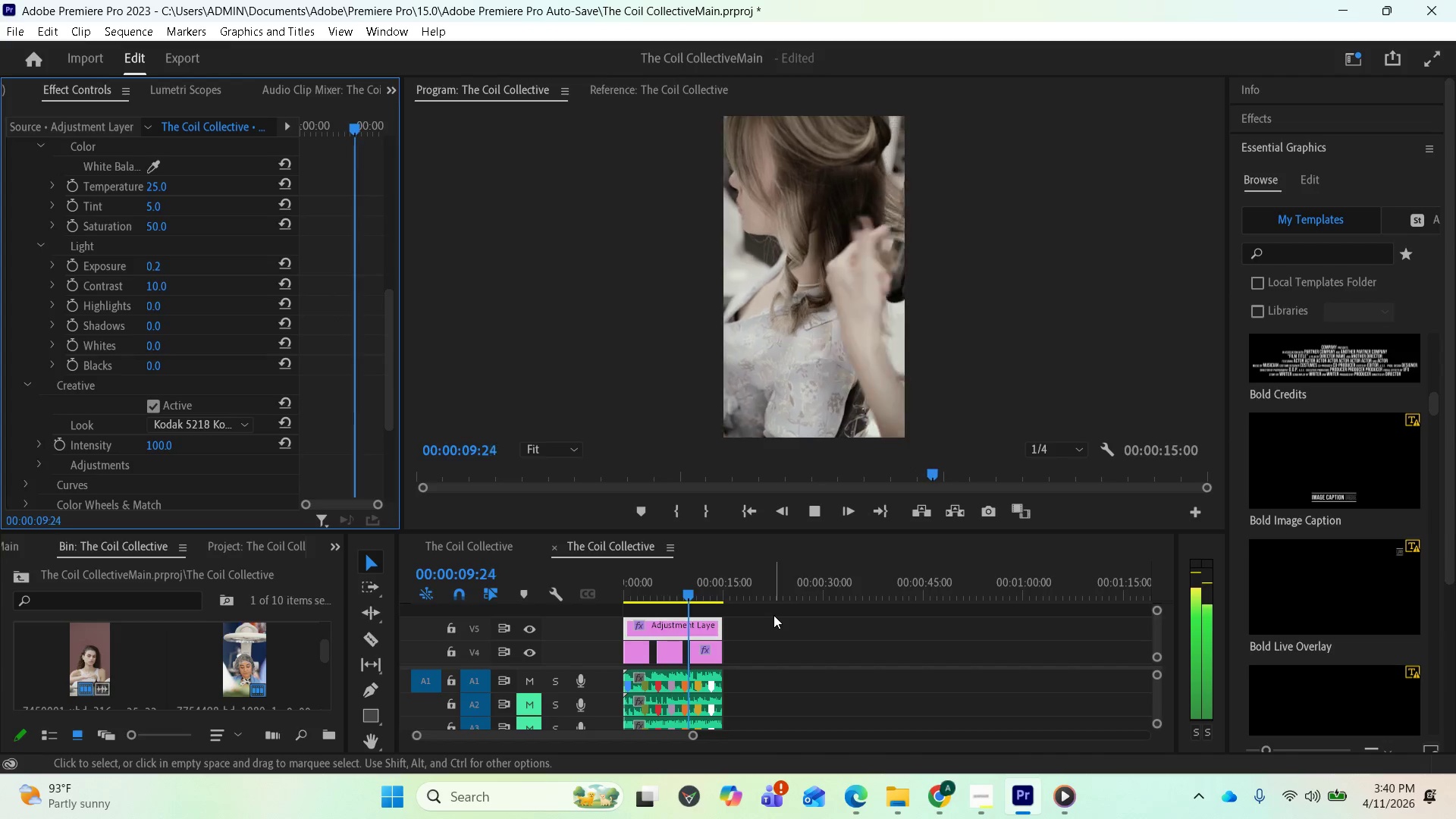 
key(Space)
 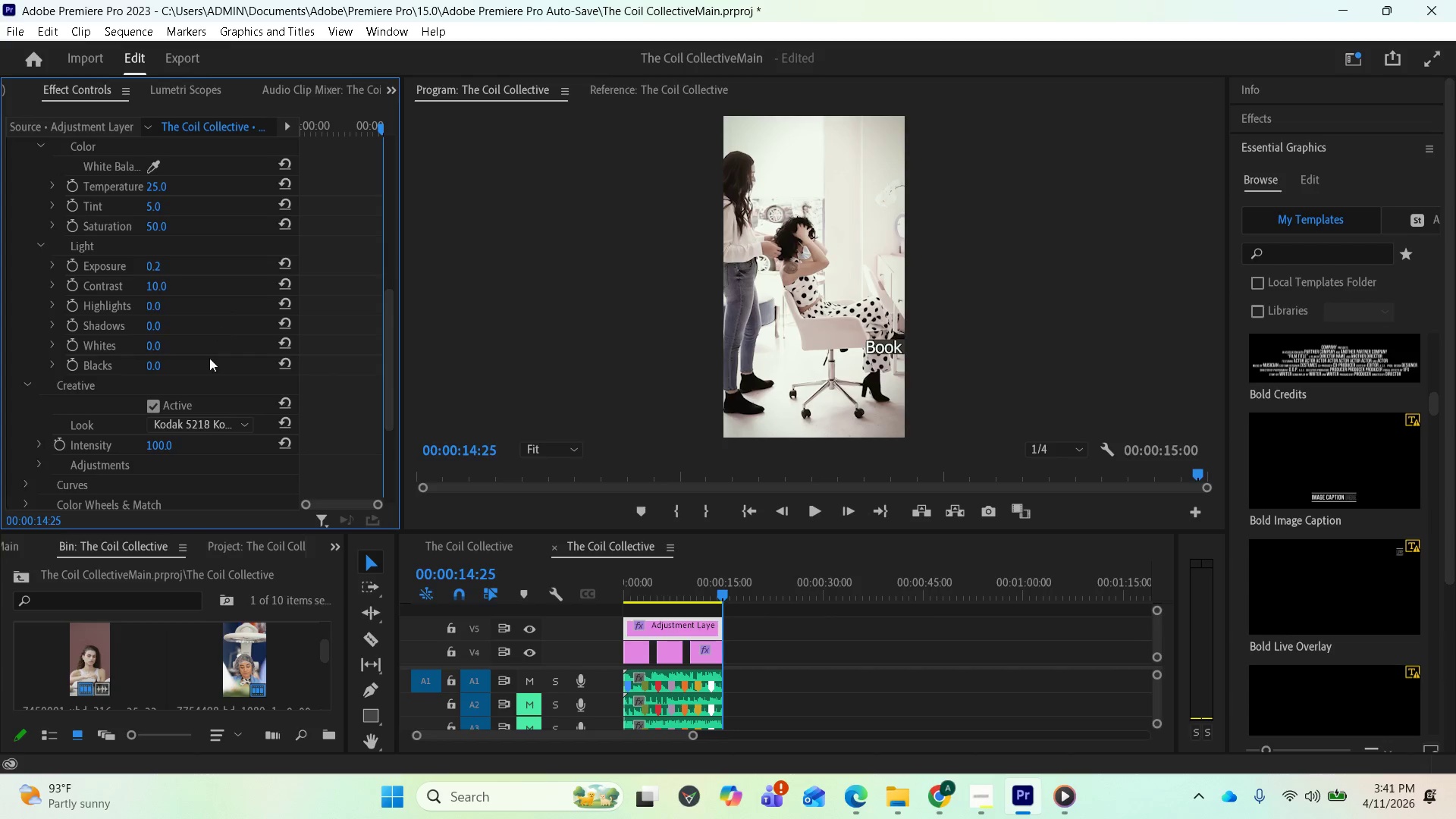 
left_click([189, 428])
 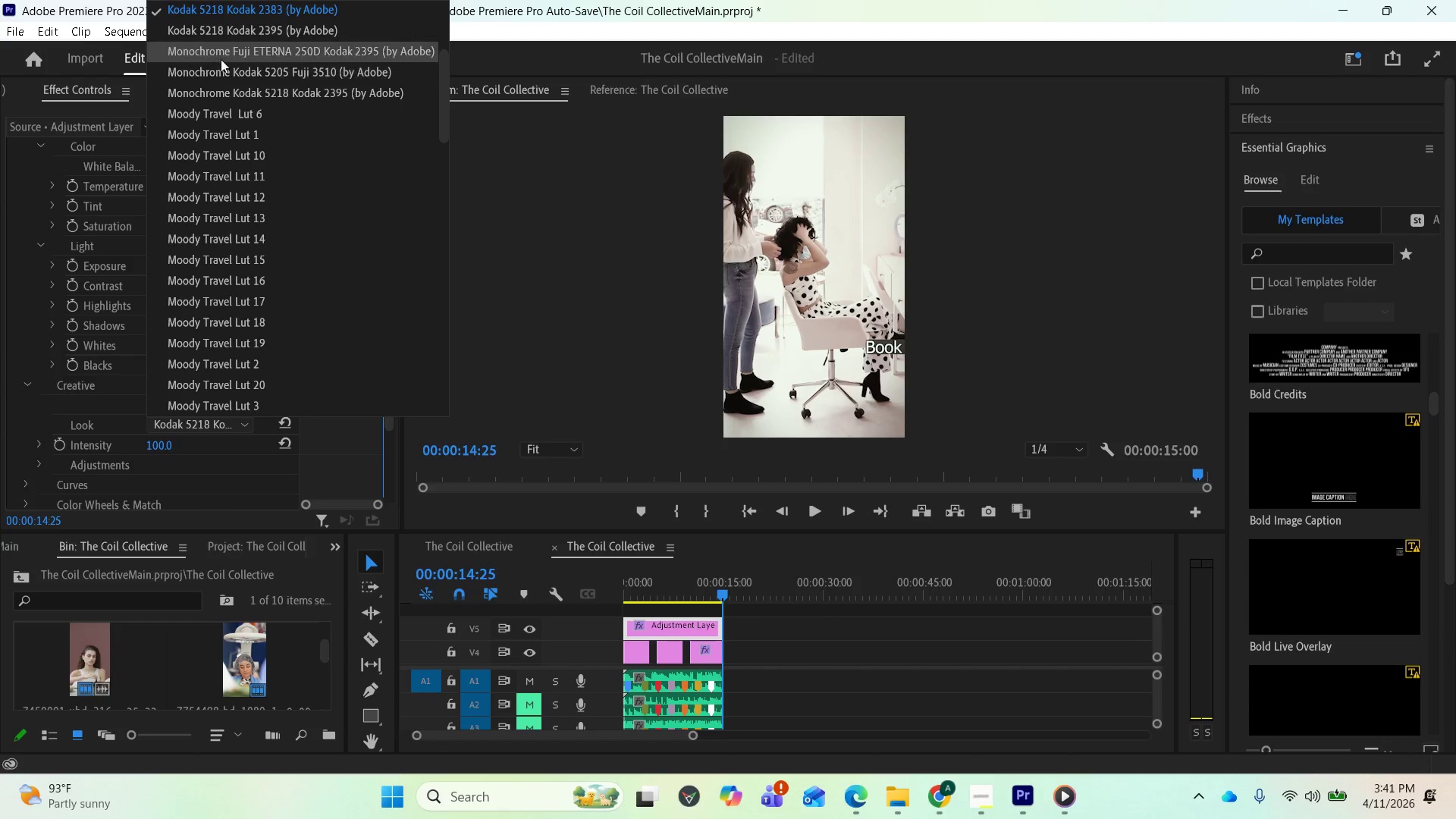 
left_click([234, 30])
 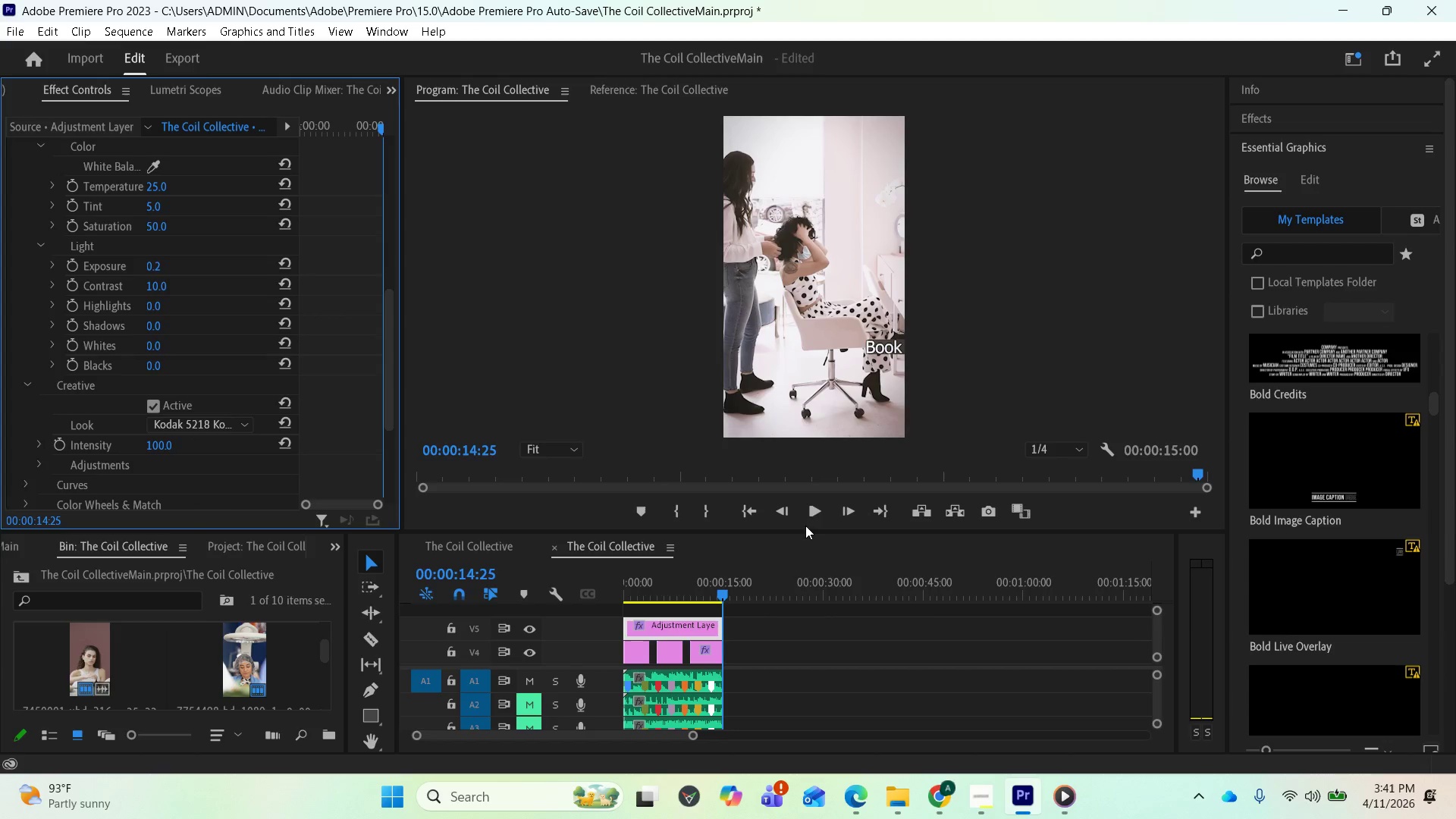 
left_click([751, 501])
 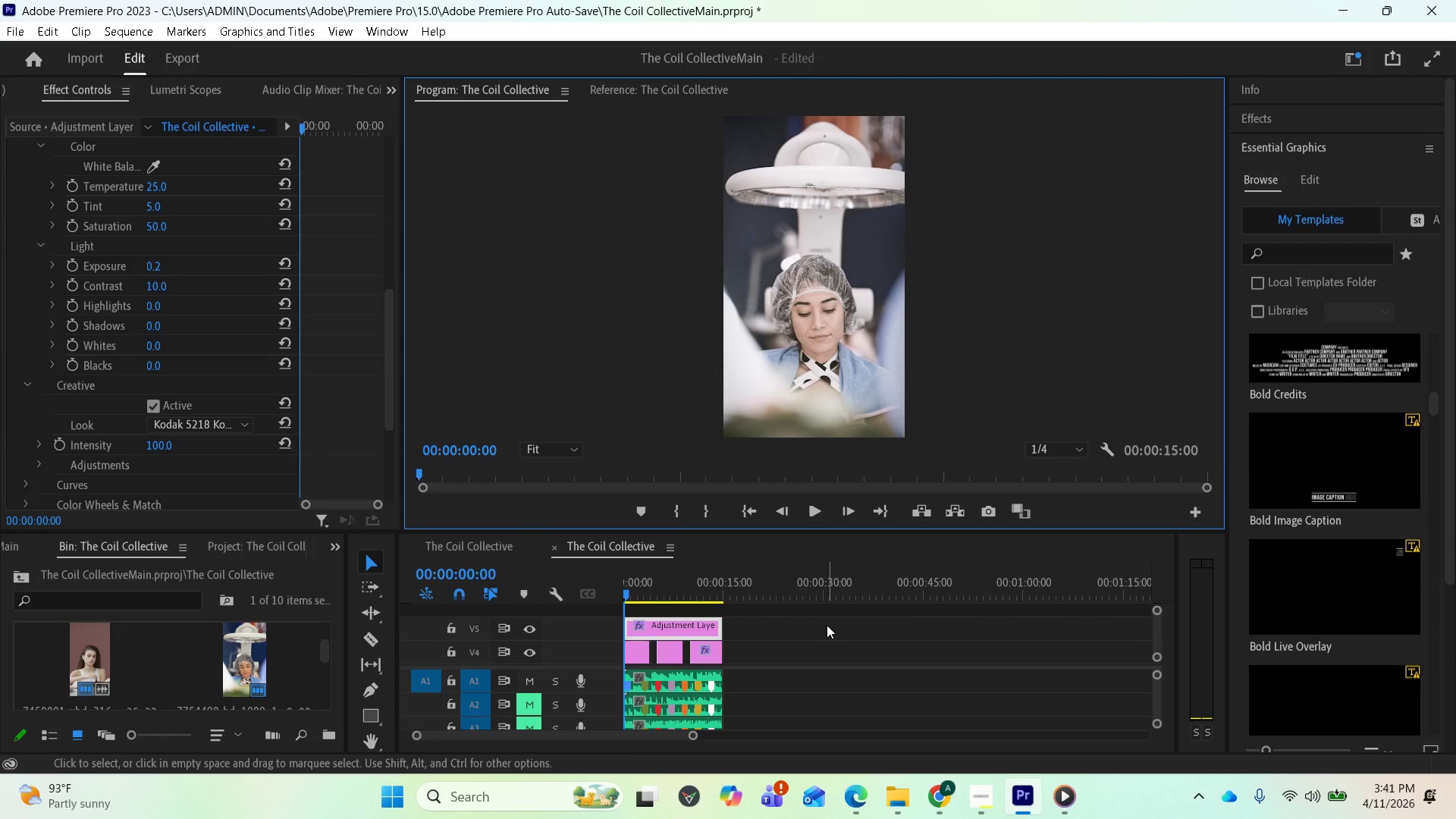 
key(Space)
 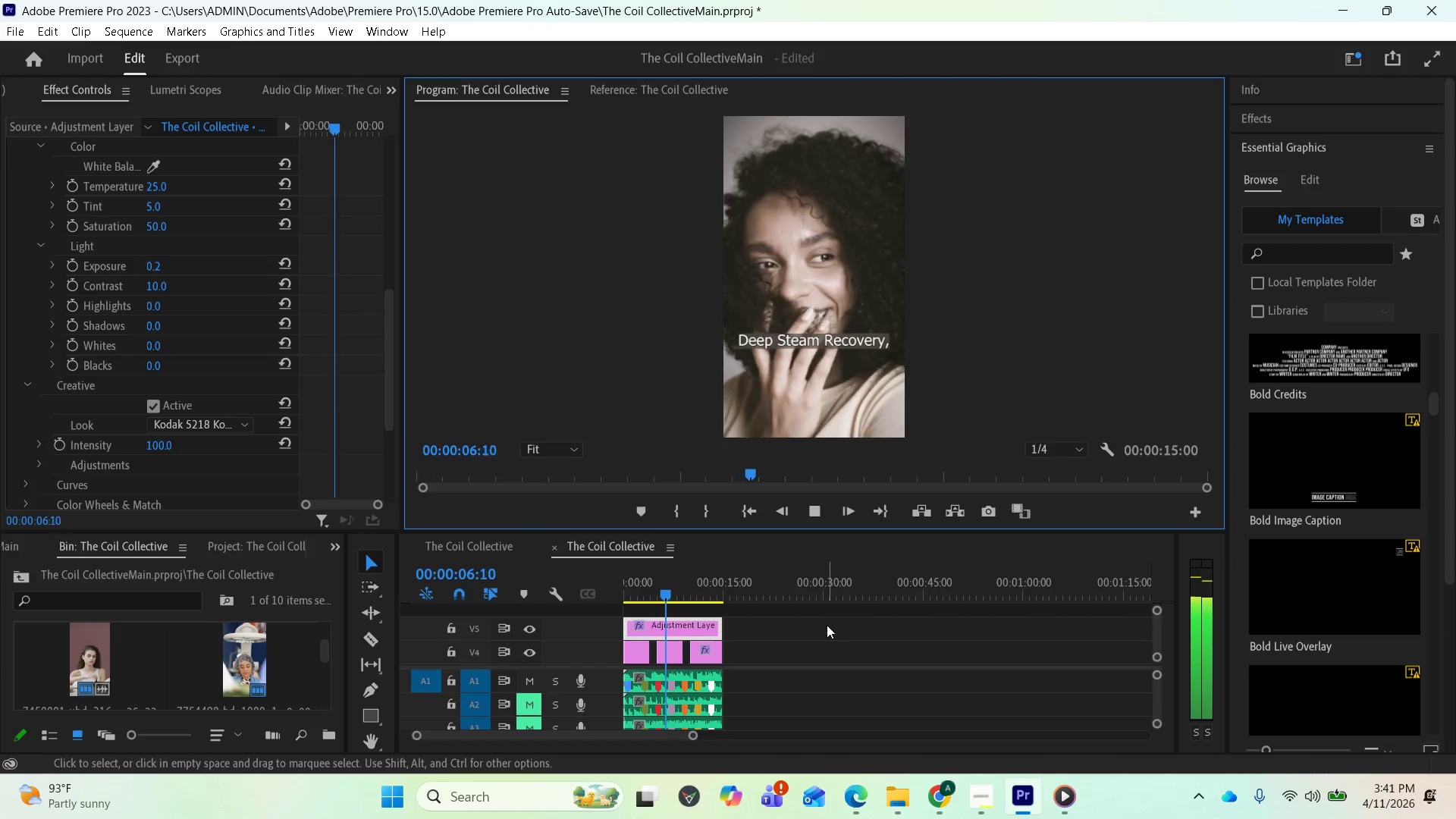 
wait(11.56)
 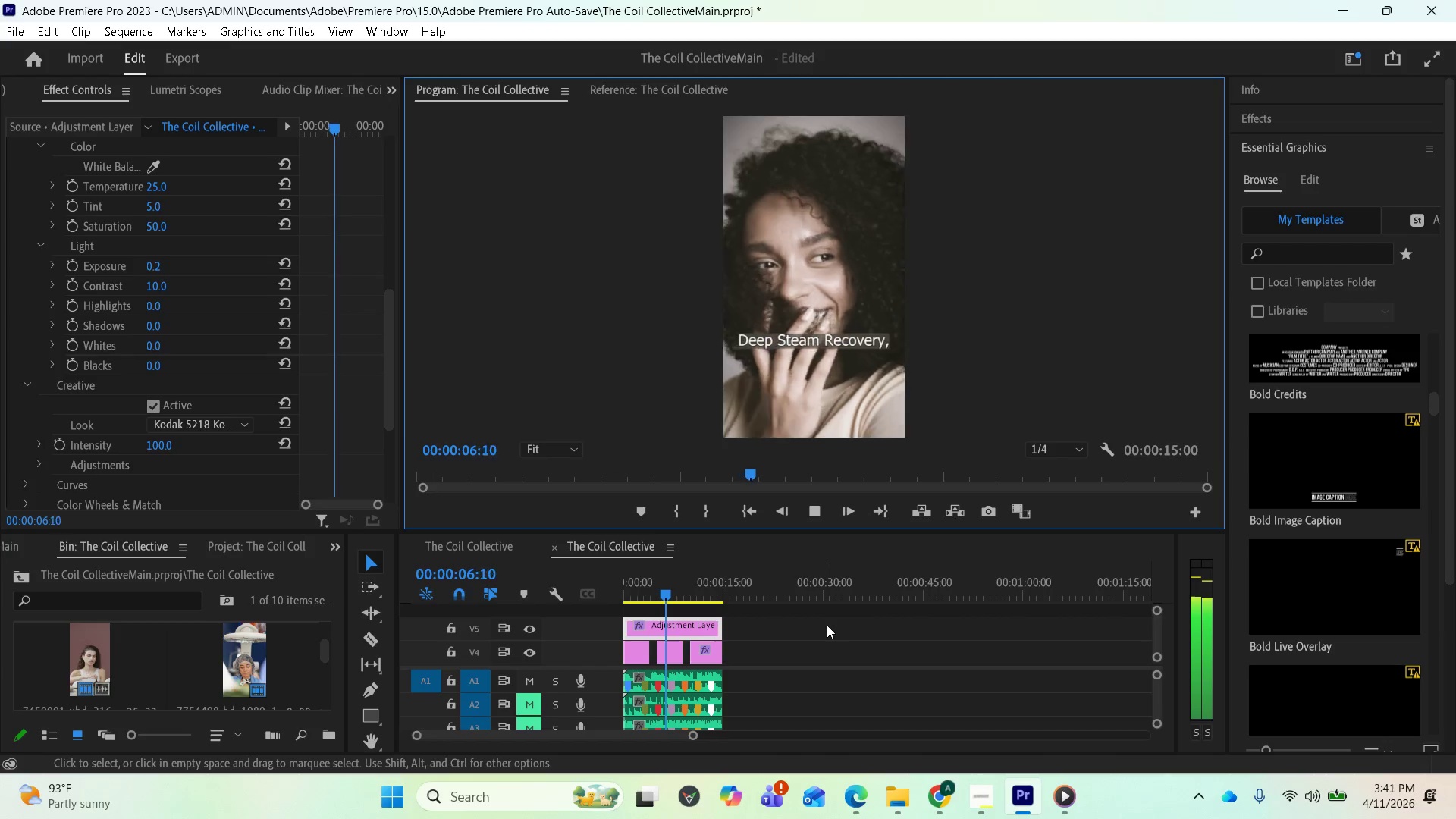 
key(Space)
 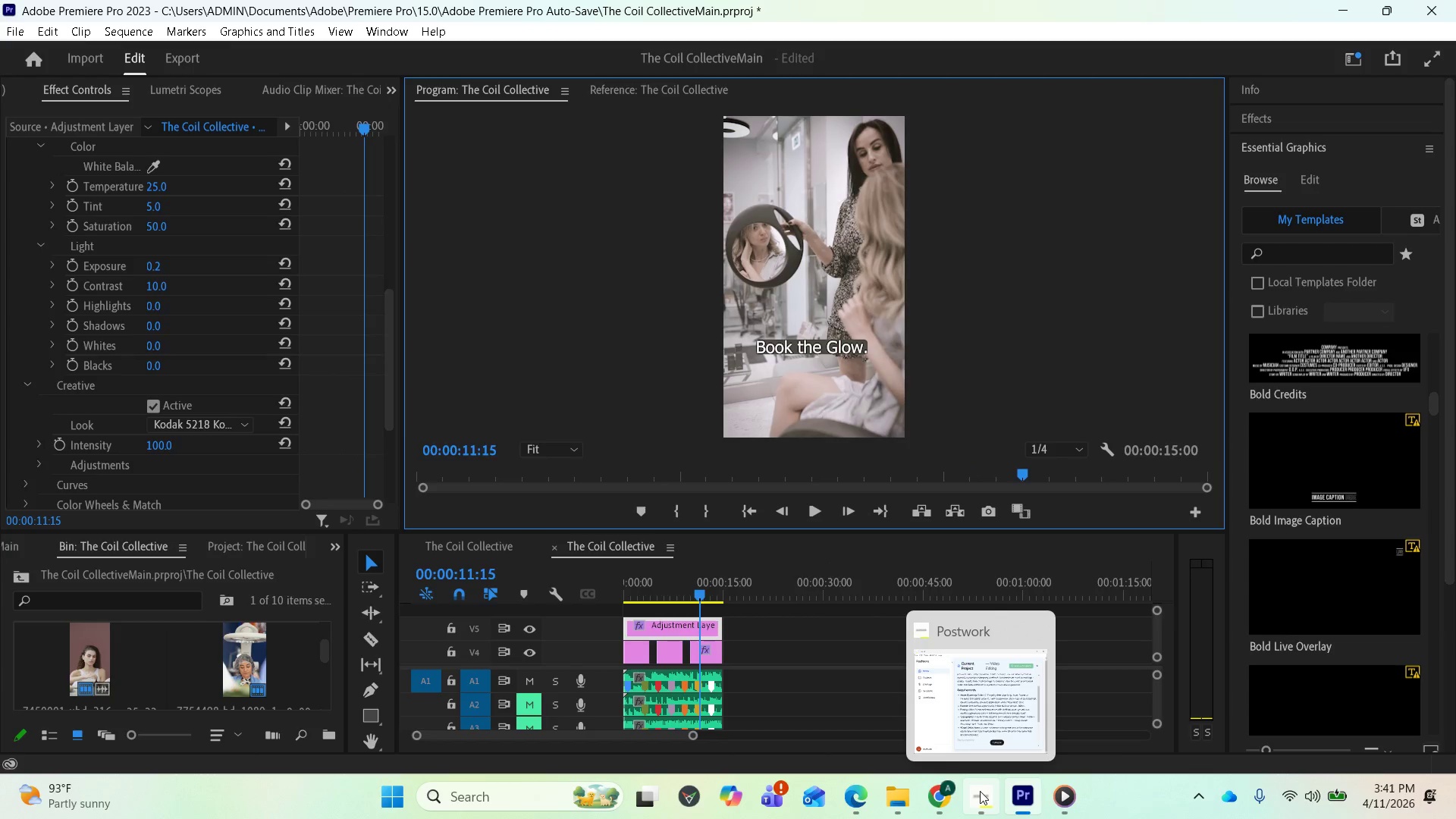 
left_click([980, 791])